 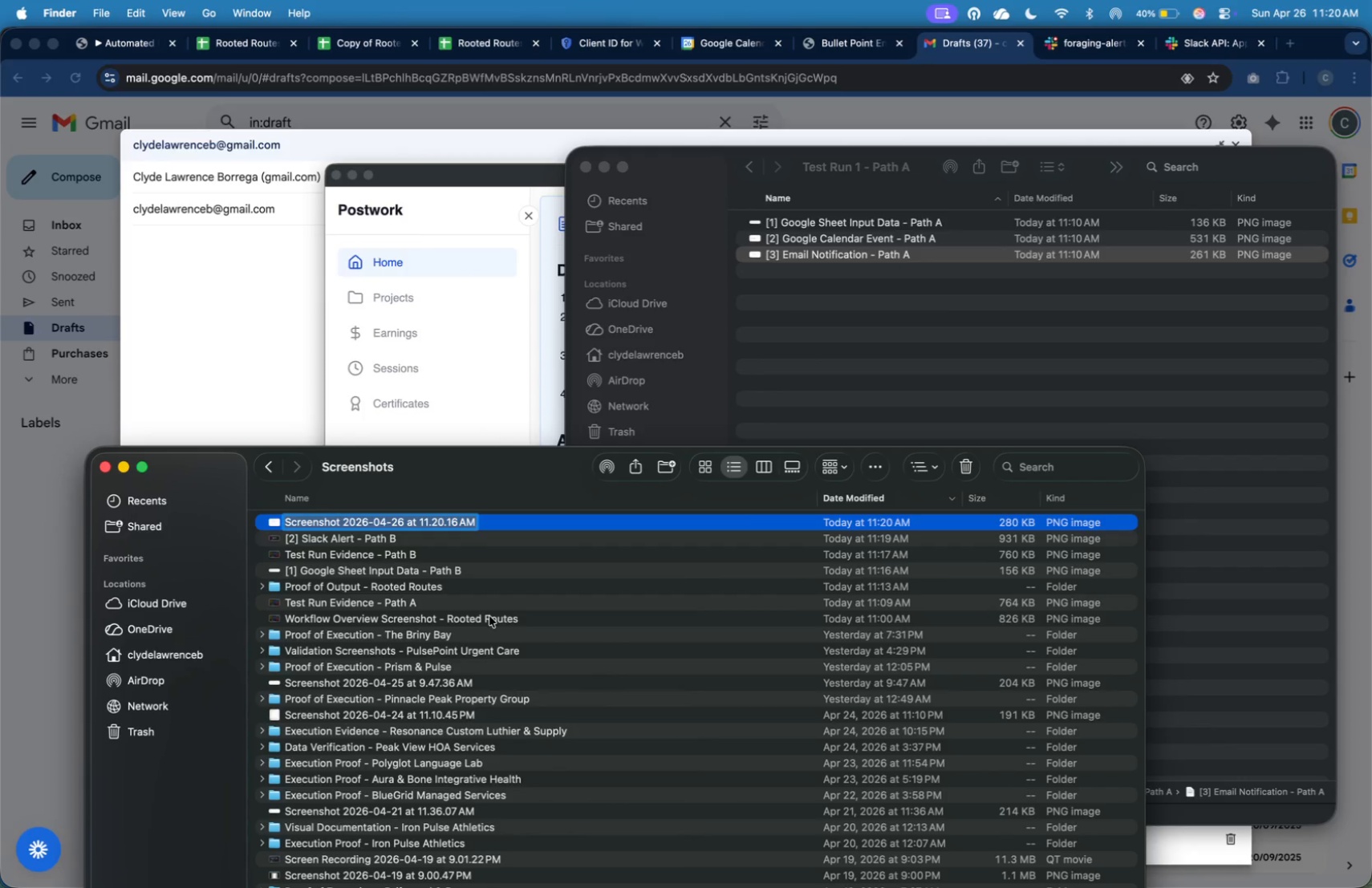 
type([3] Email Draft = )
key(Backspace)
key(Backspace)
type(- Path B)
 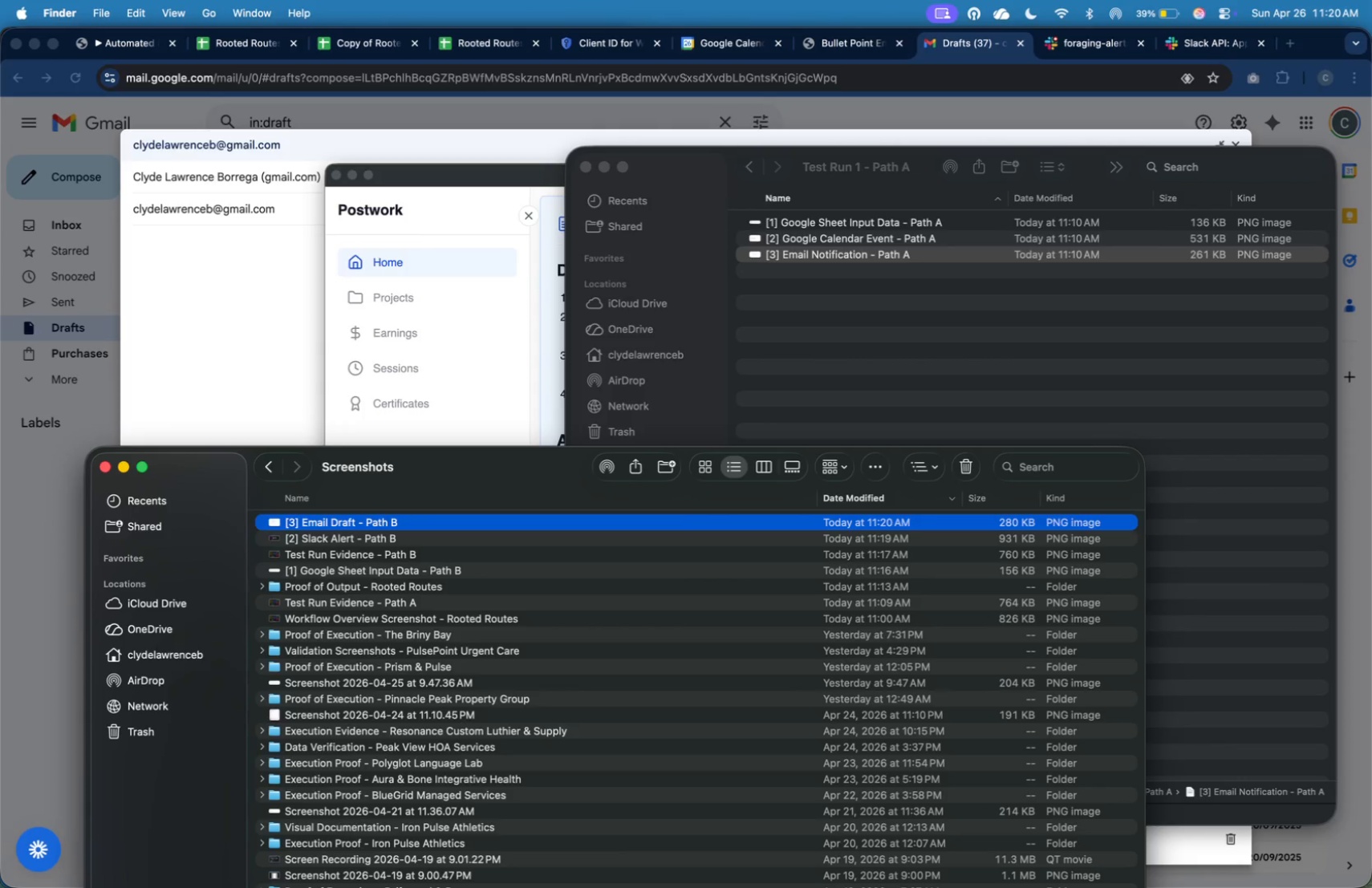 
 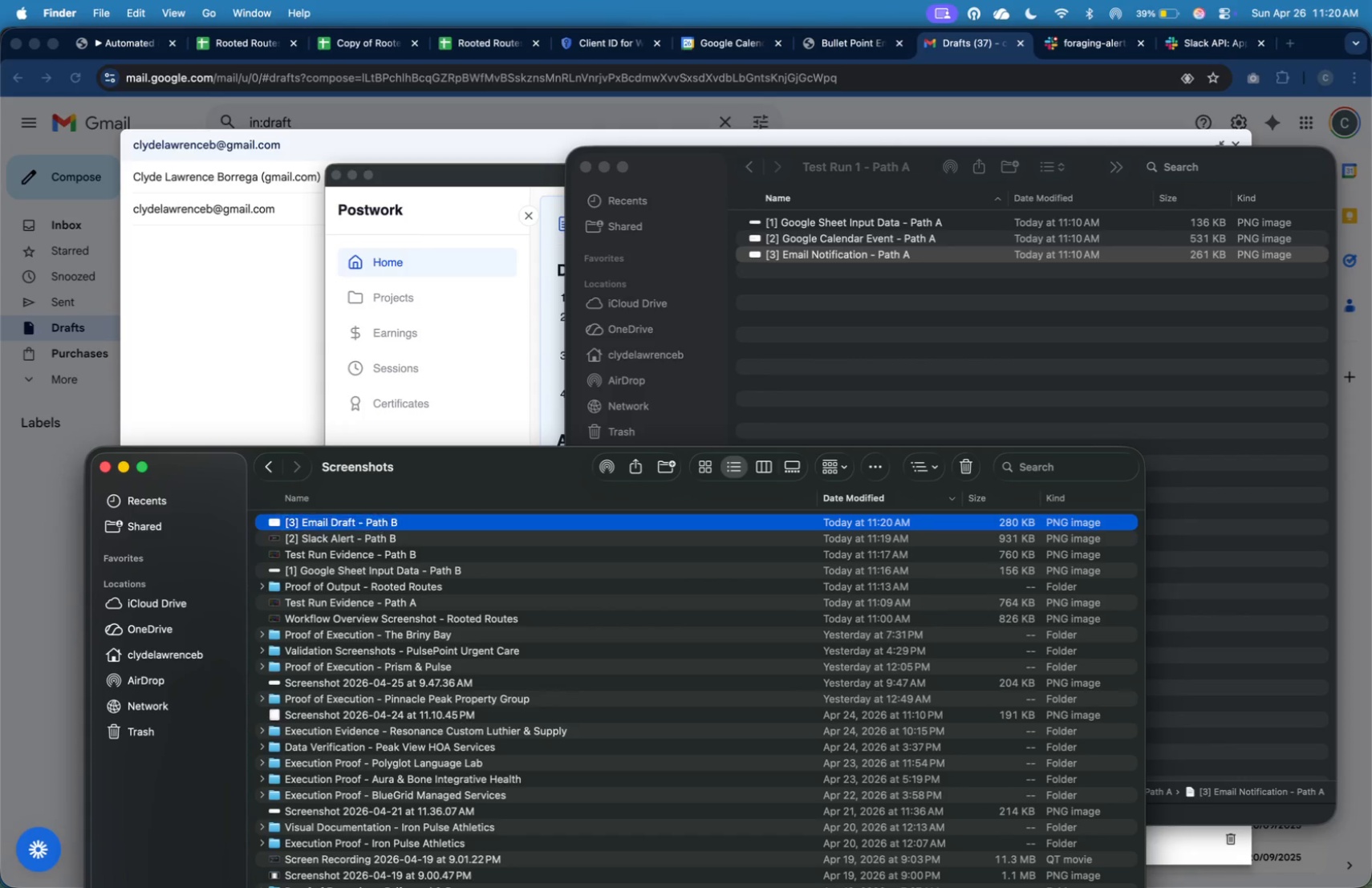 
key(Enter)
 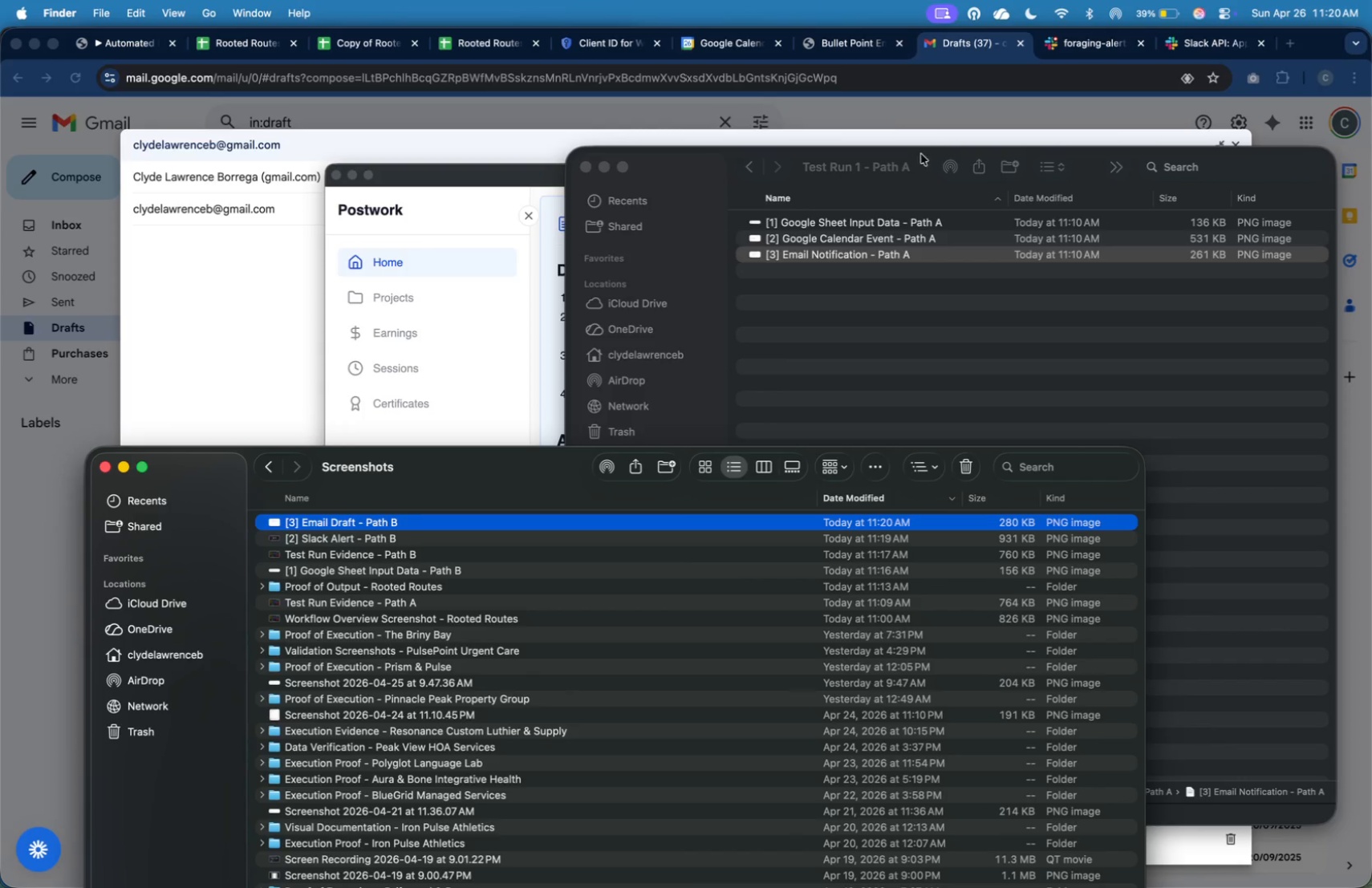 
mouse_move([165, 41])
 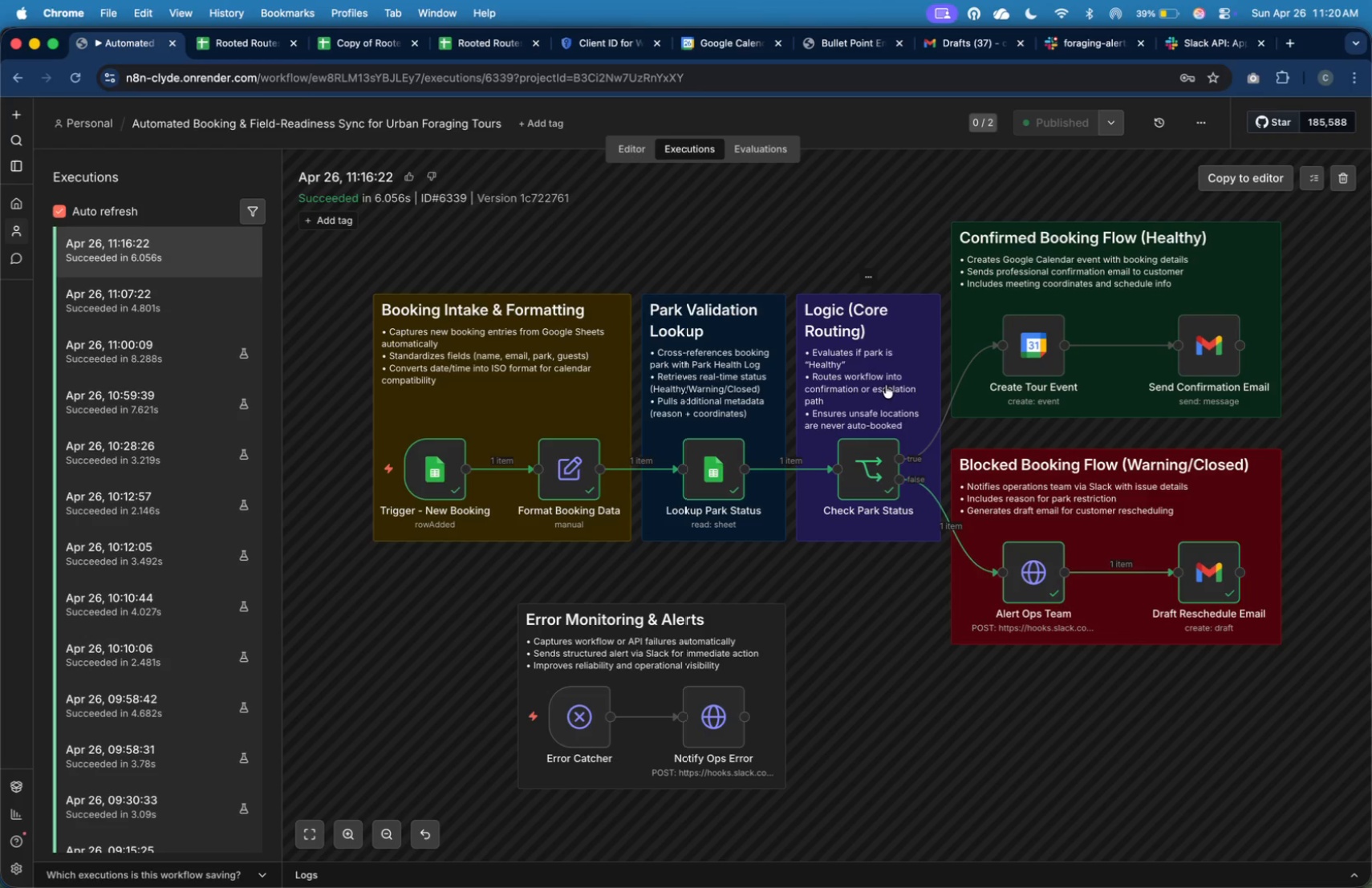 
key(Meta+Tab)
 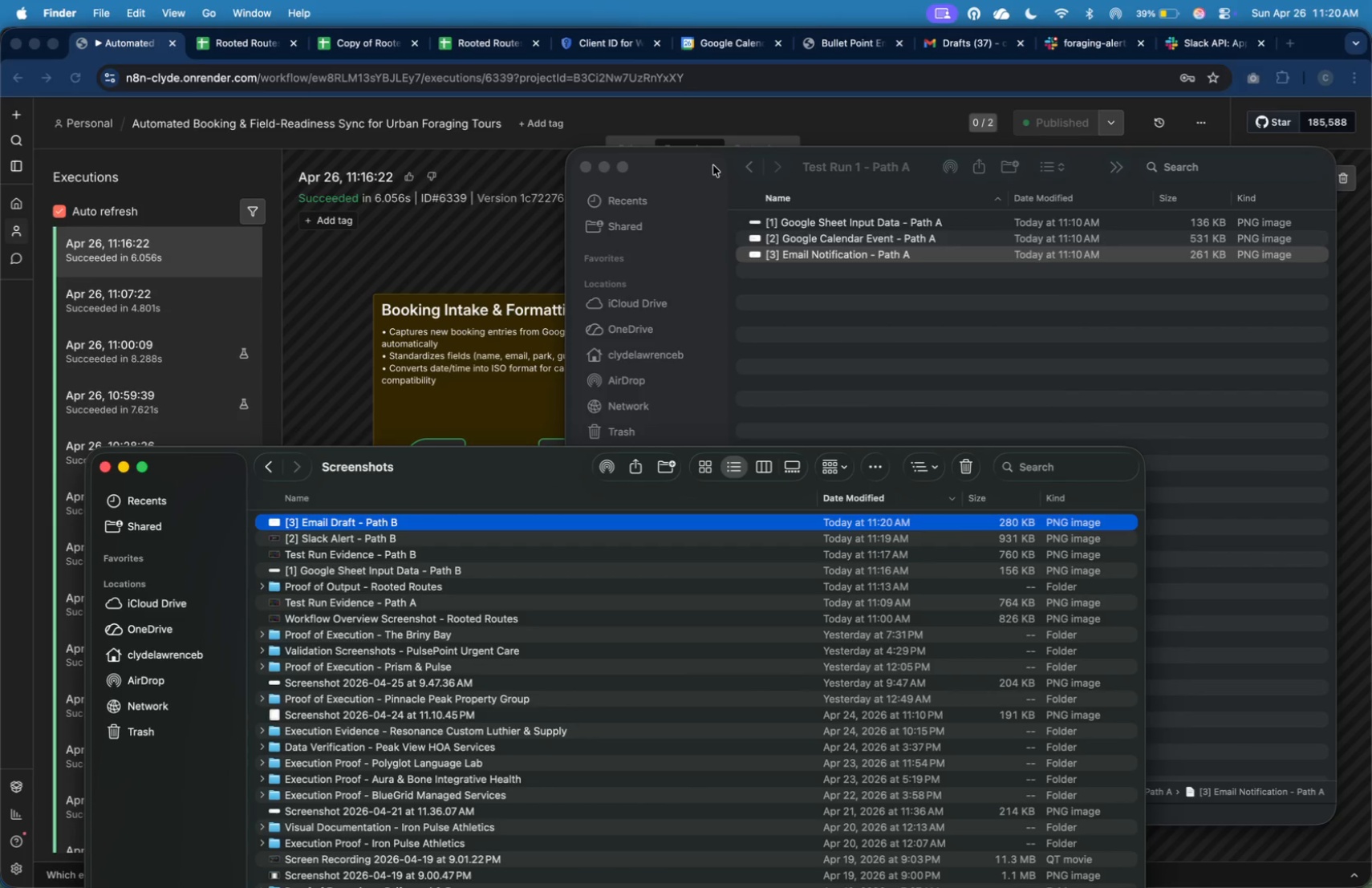 
left_click([742, 167])
 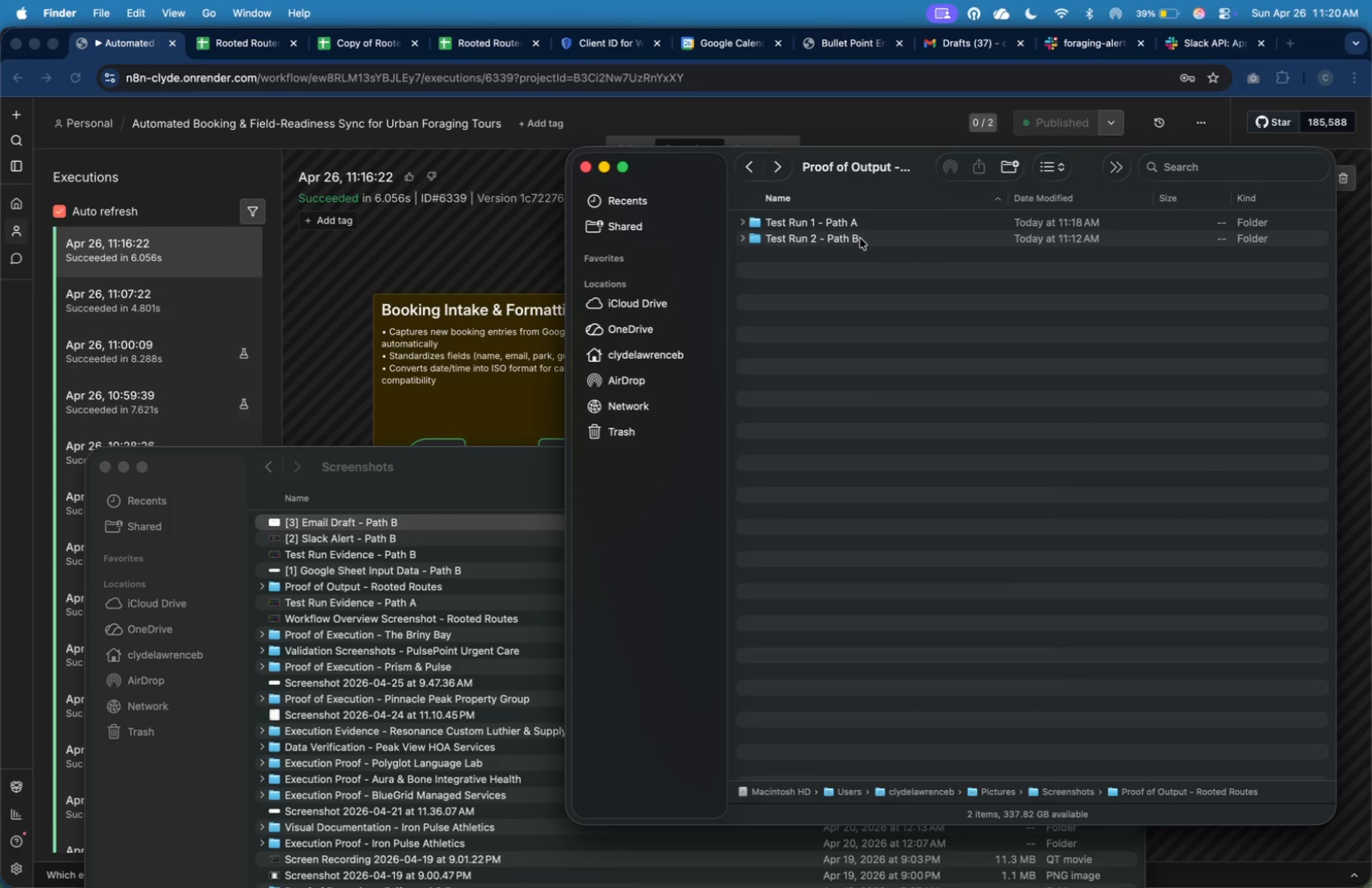 
double_click([860, 238])
 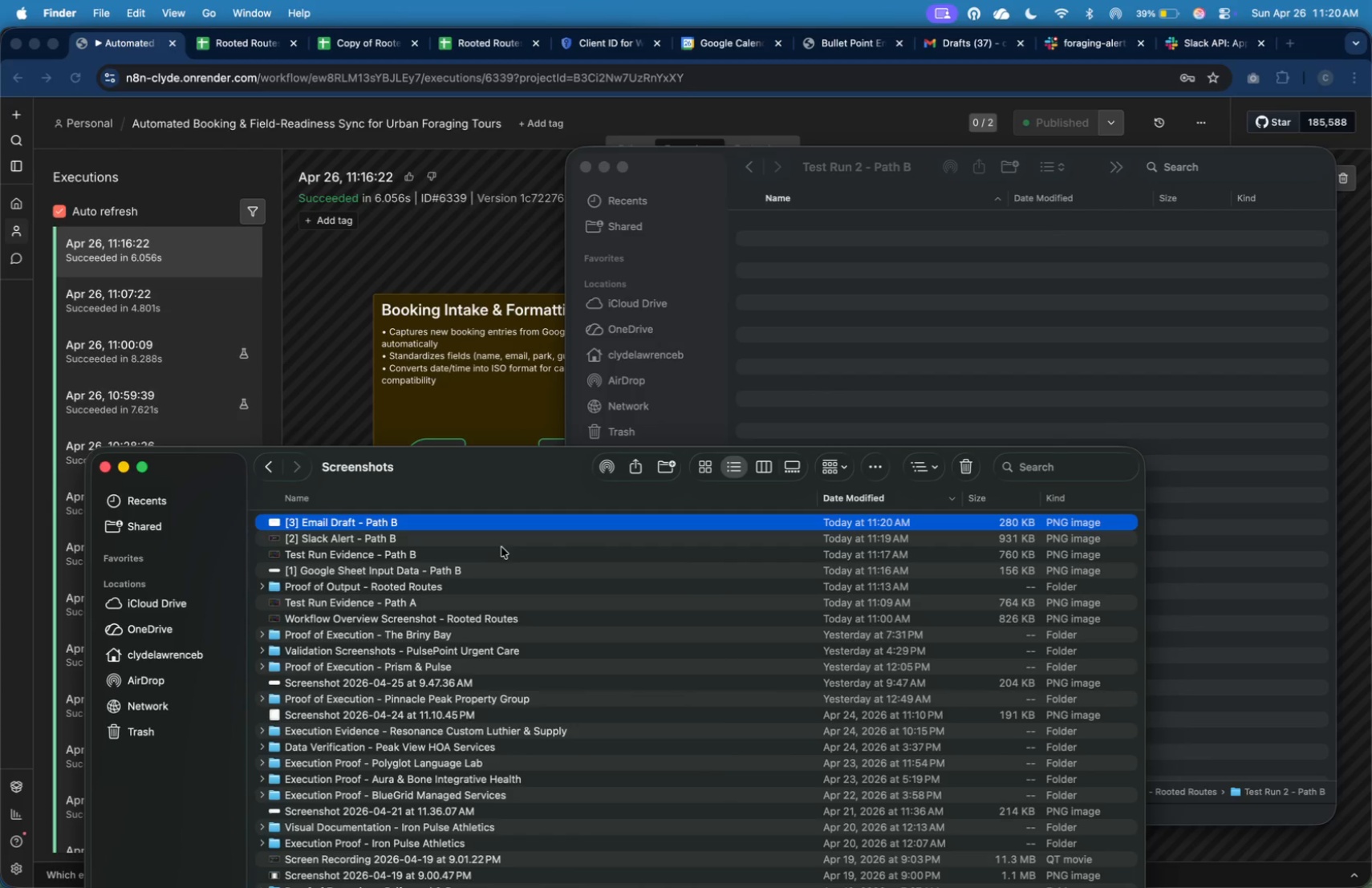 
left_click([505, 553])
 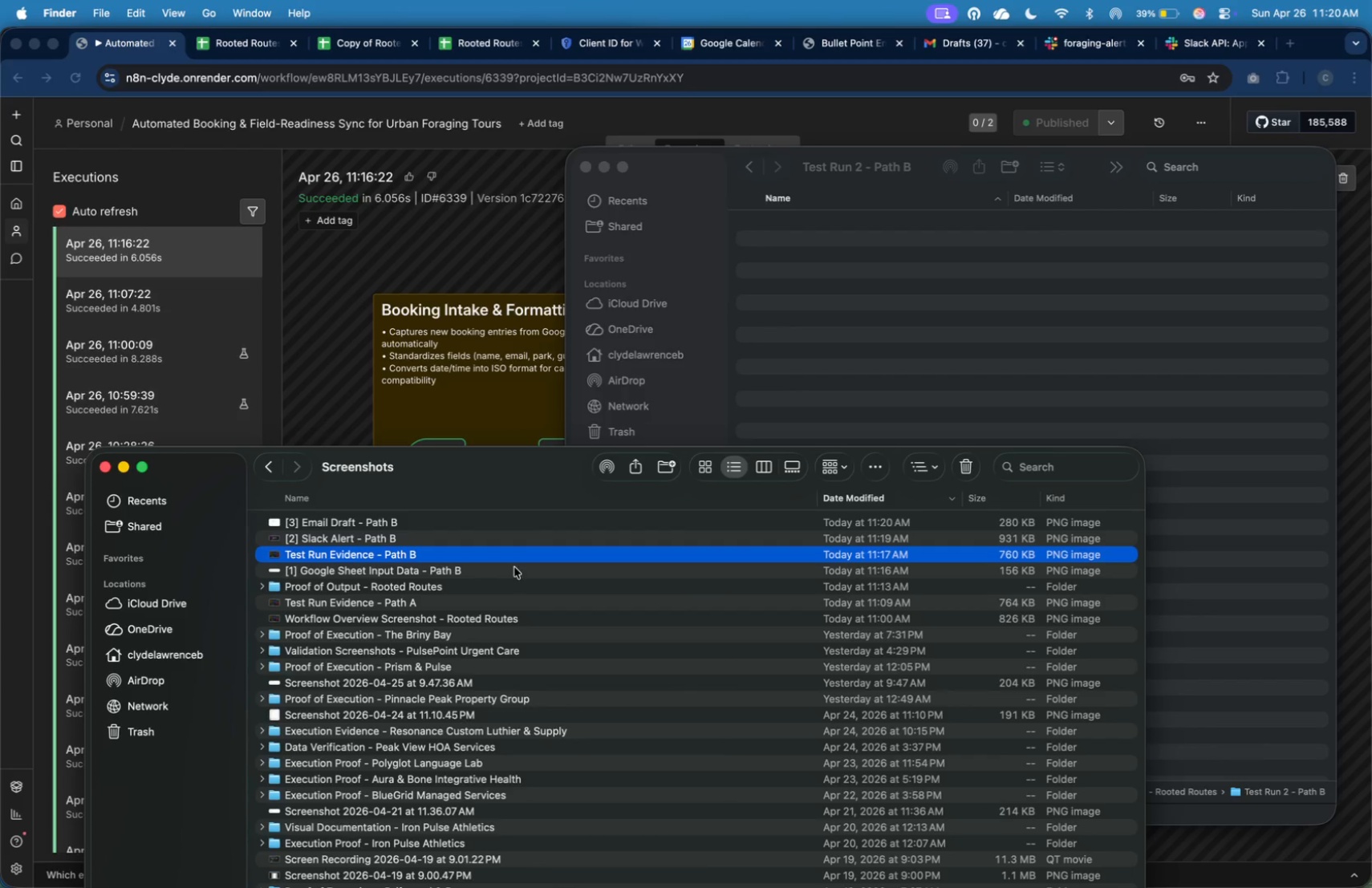 
left_click([520, 574])